 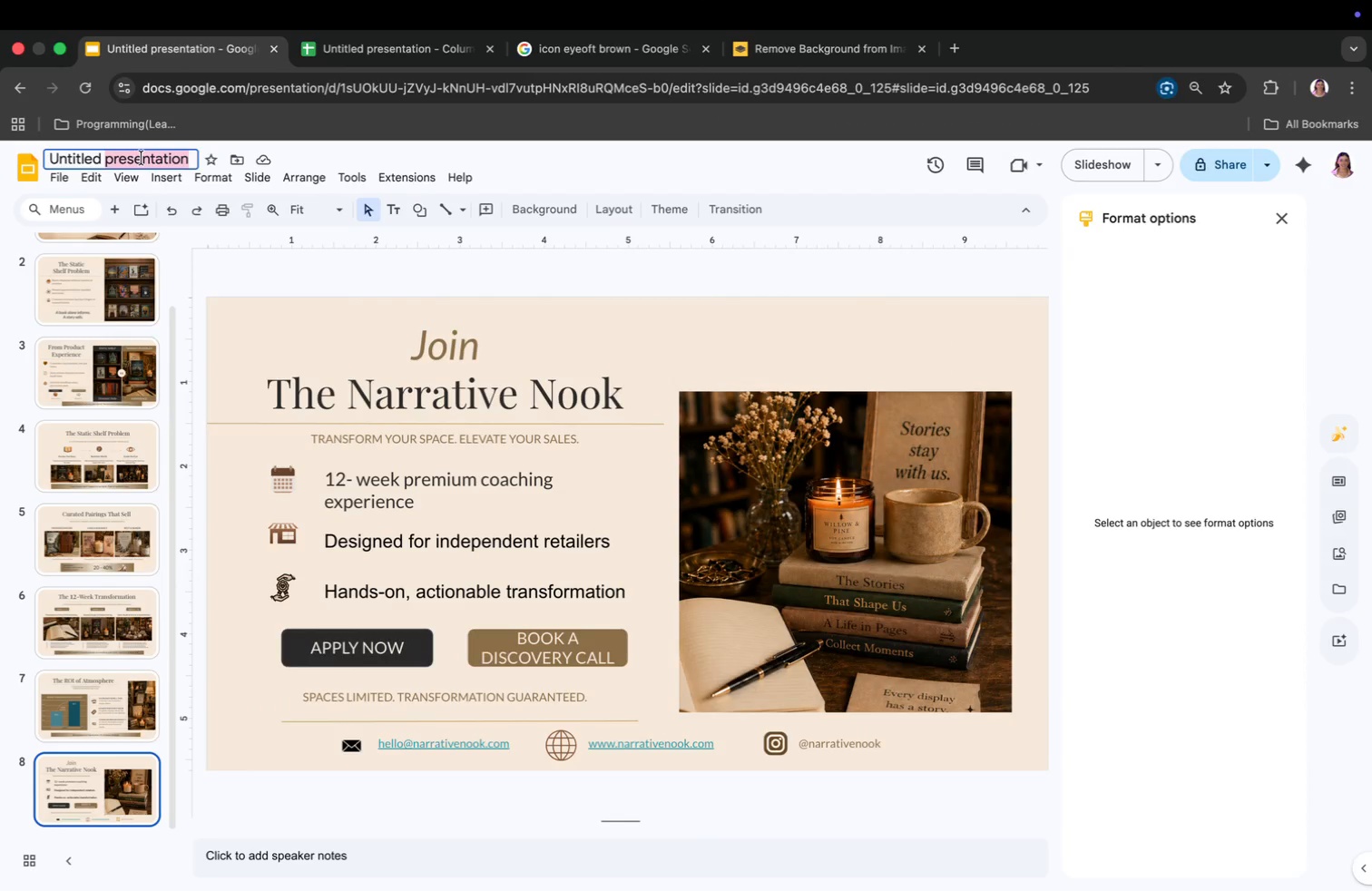 
triple_click([142, 158])
 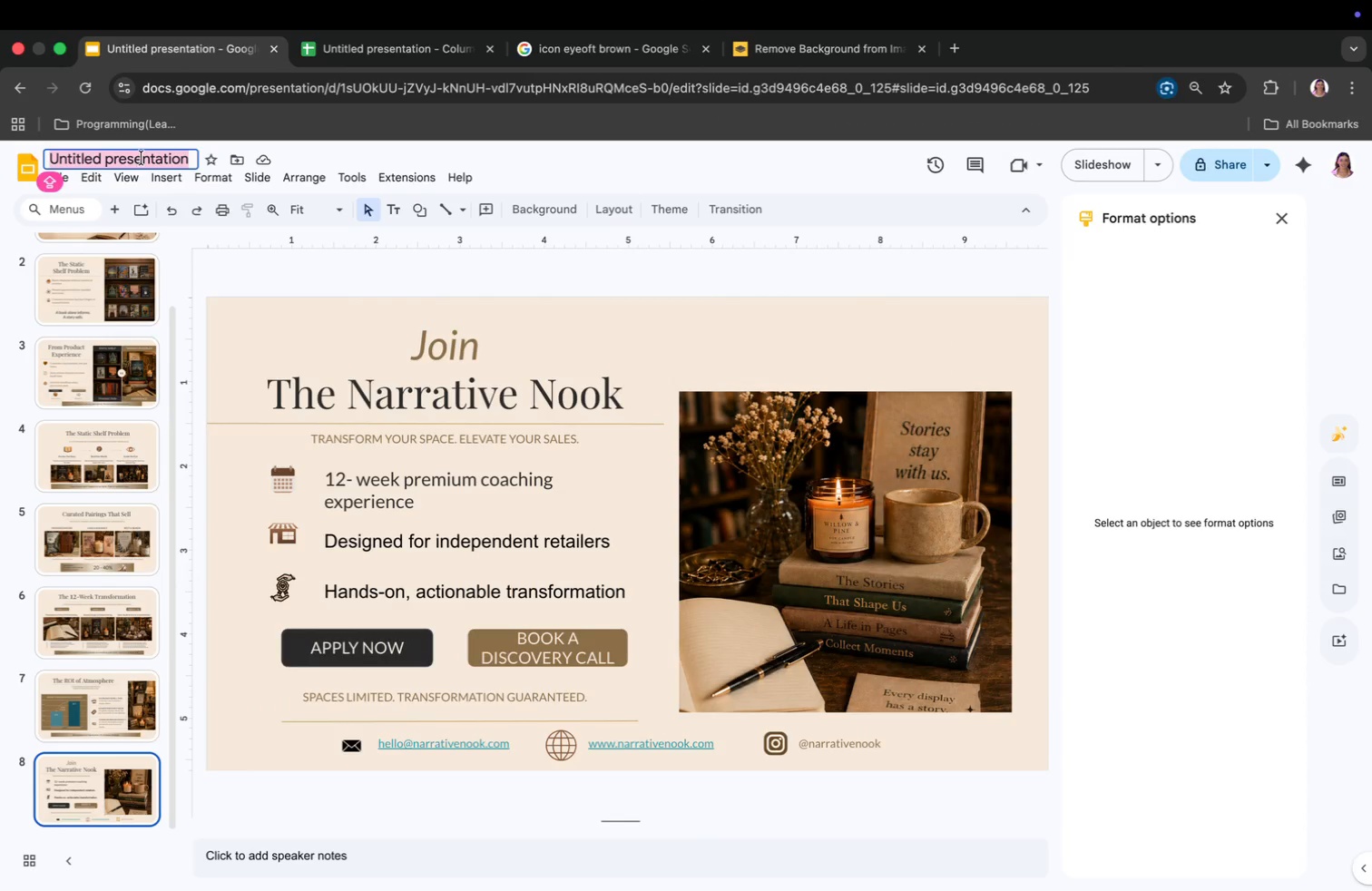 
key(Meta+V)
 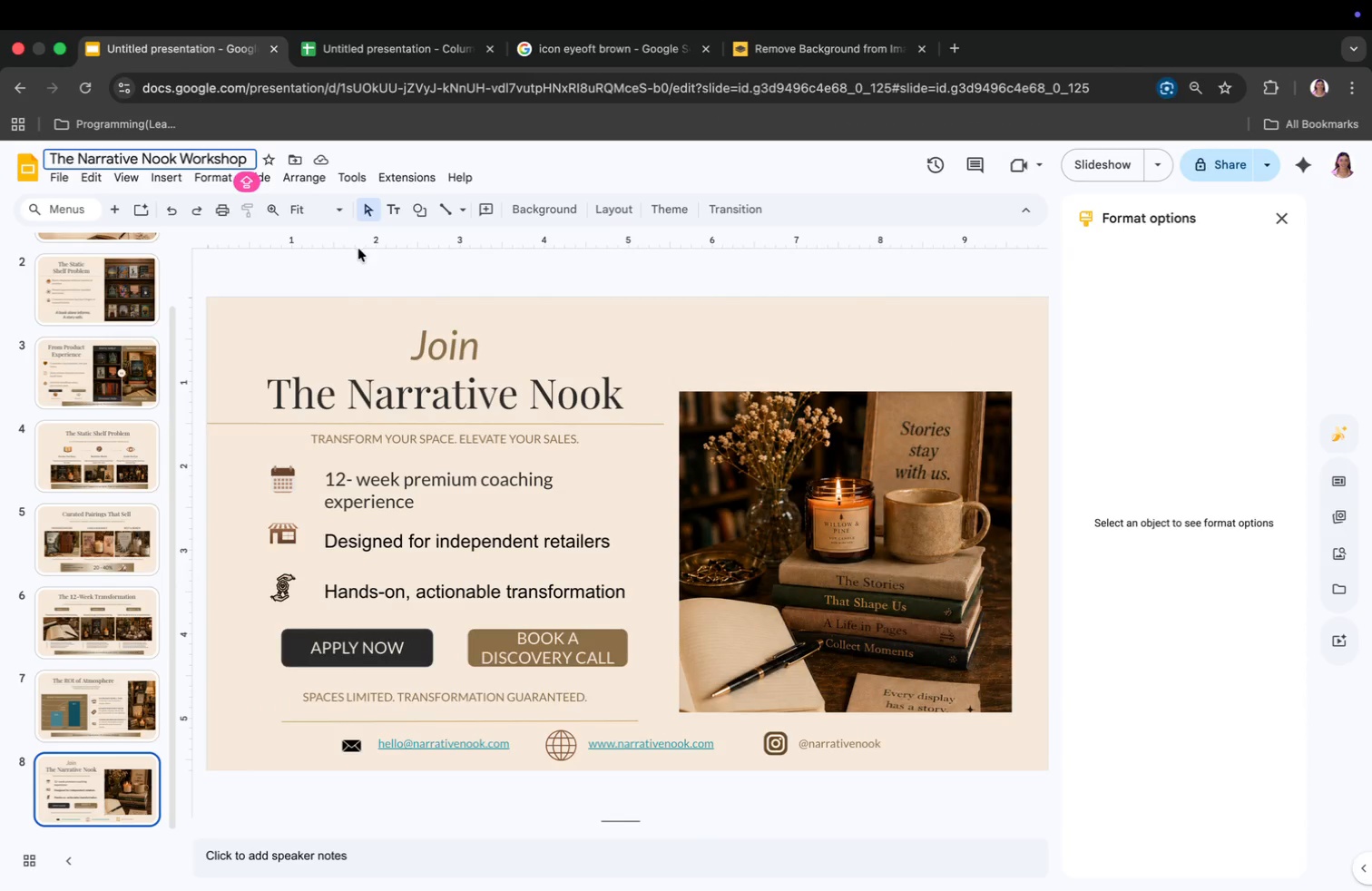 
left_click([355, 261])
 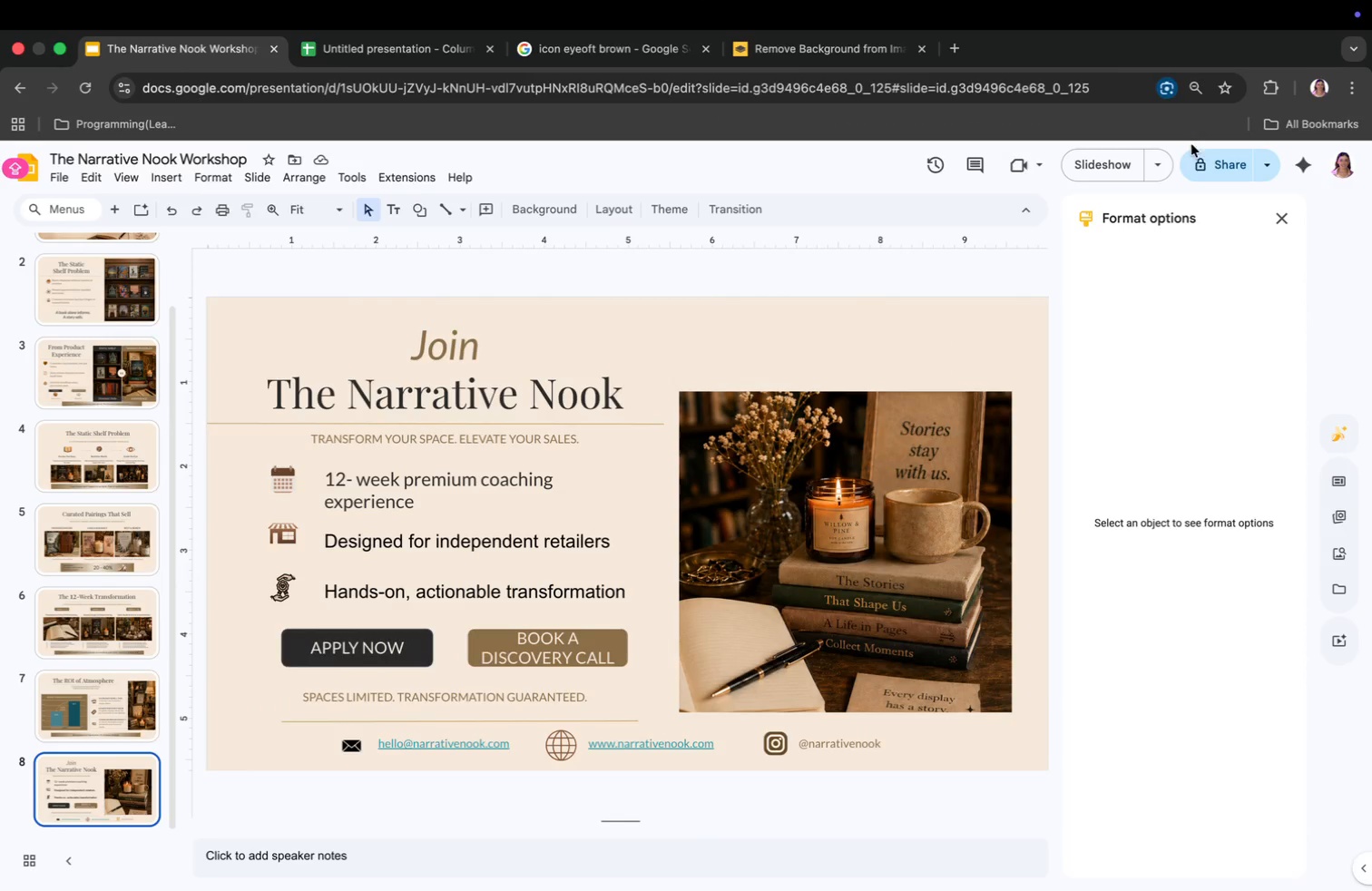 
left_click([1220, 165])
 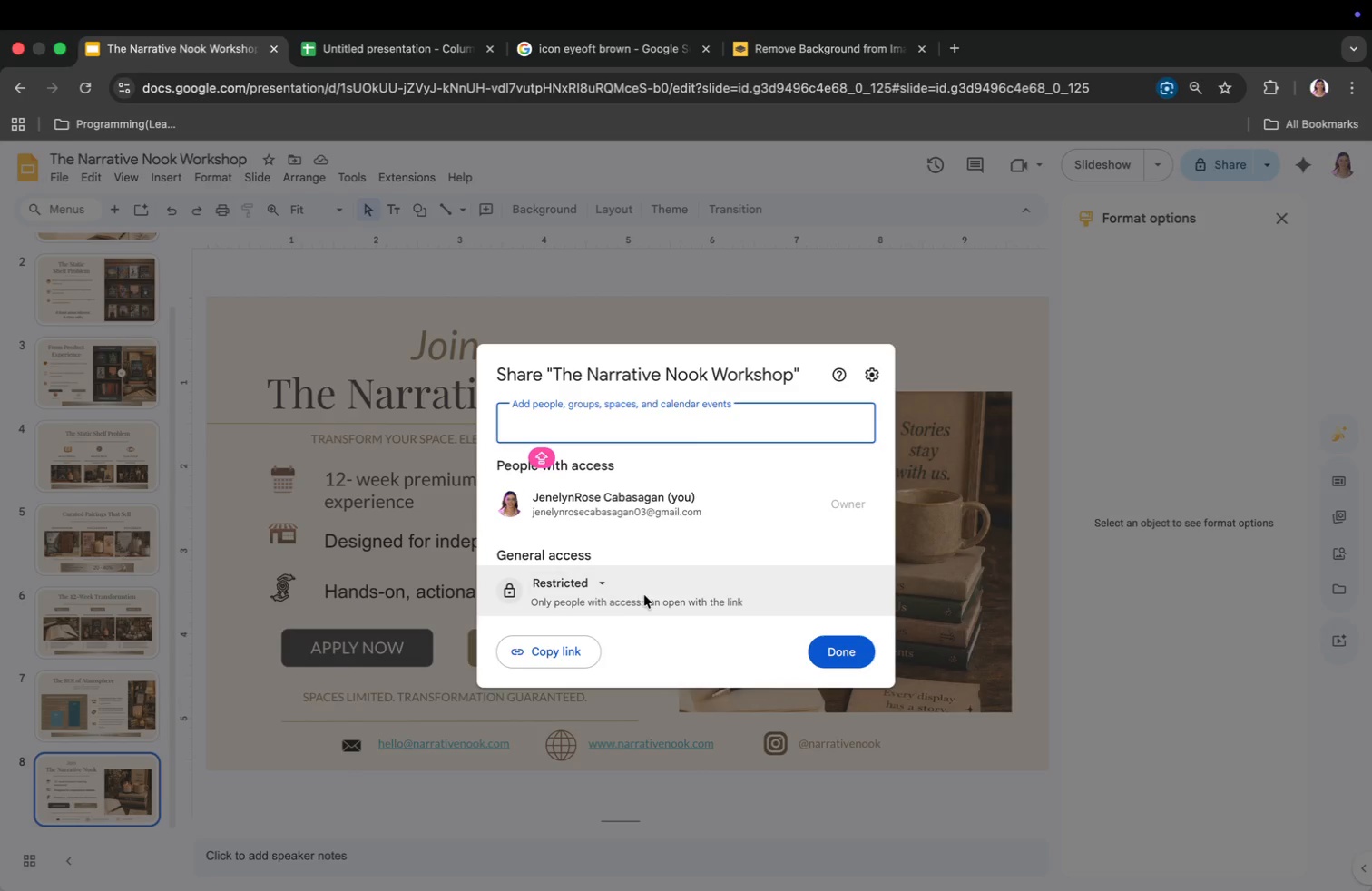 
left_click([591, 585])
 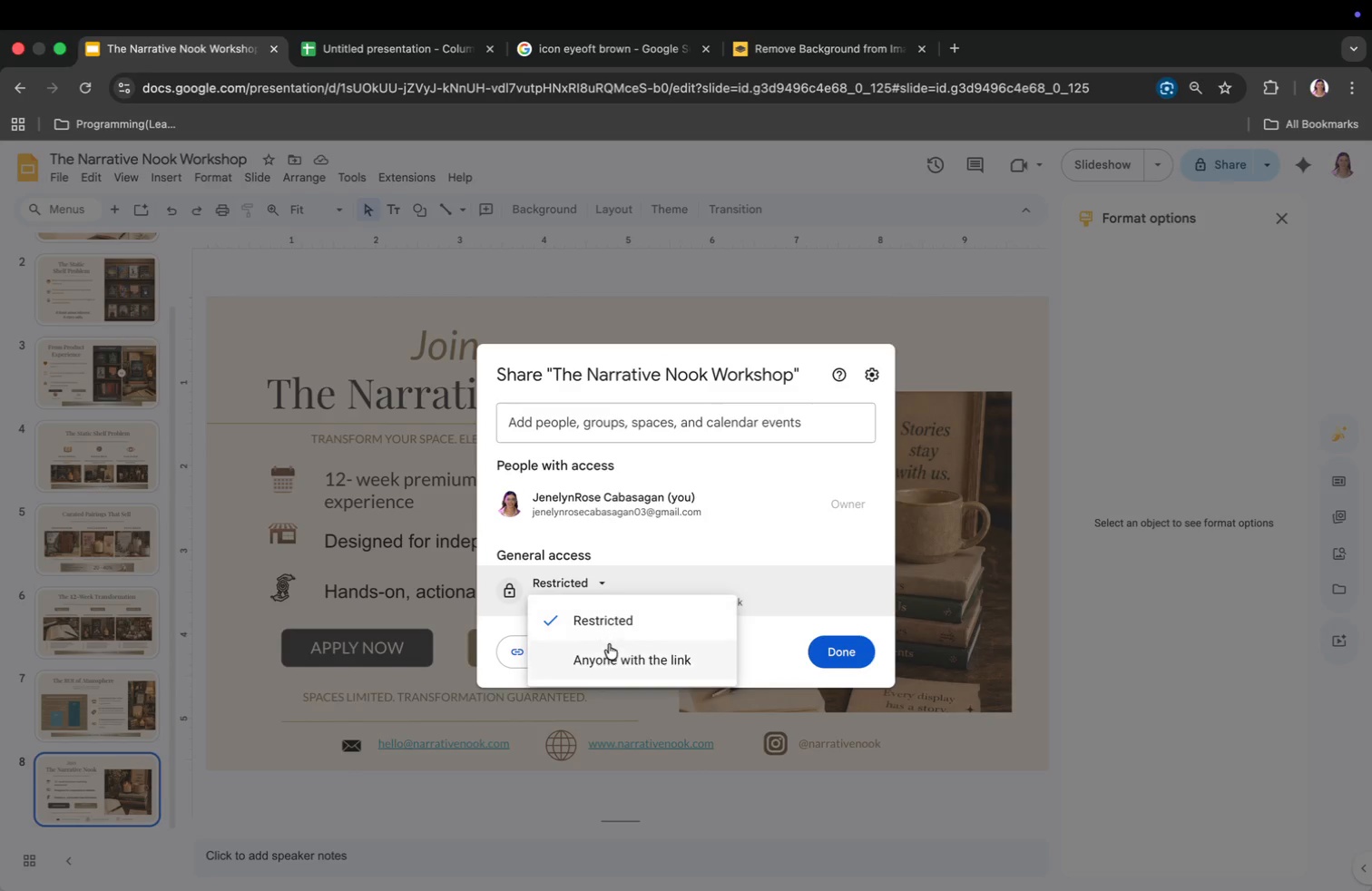 
left_click([610, 660])
 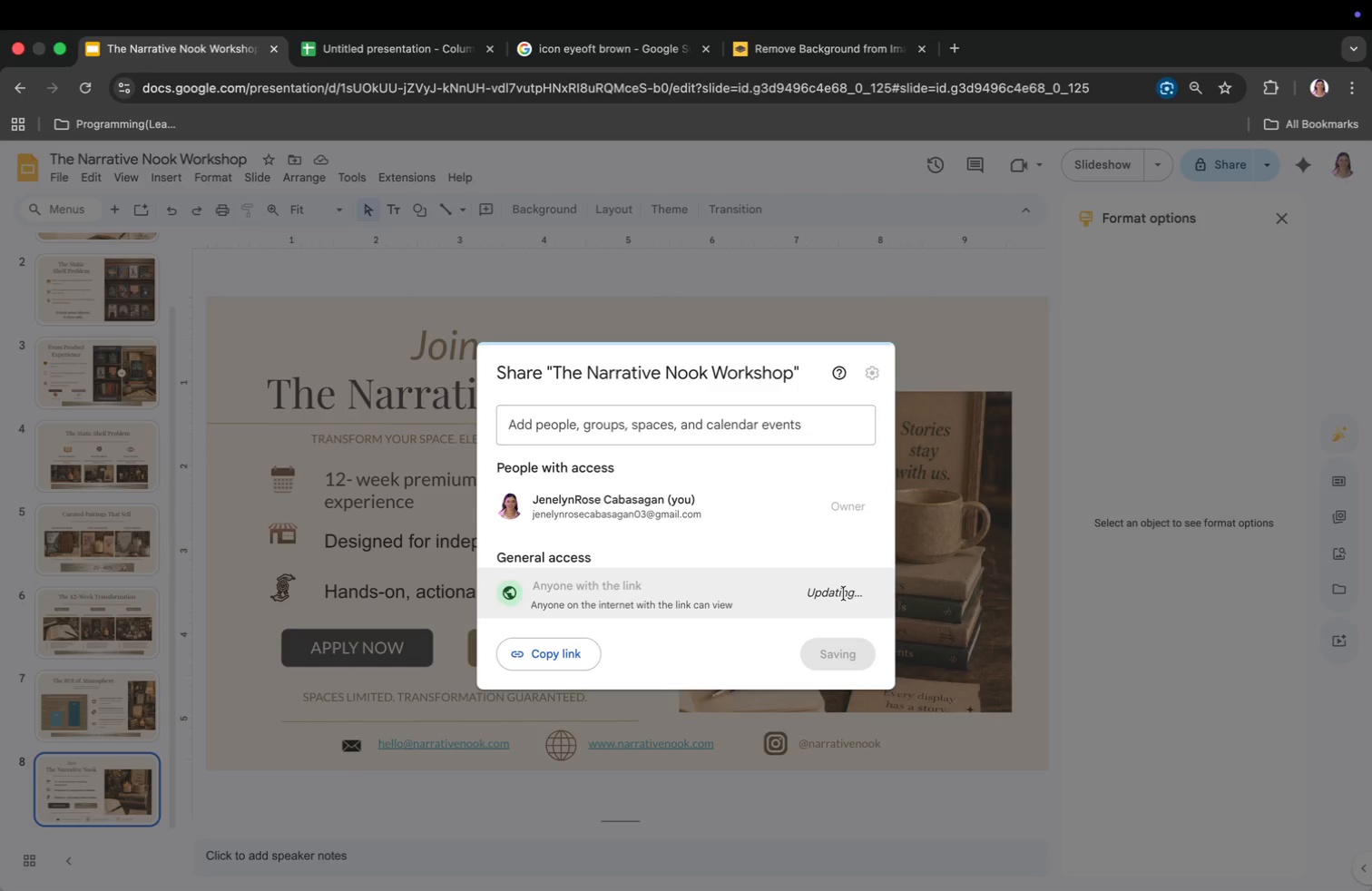 
wait(5.45)
 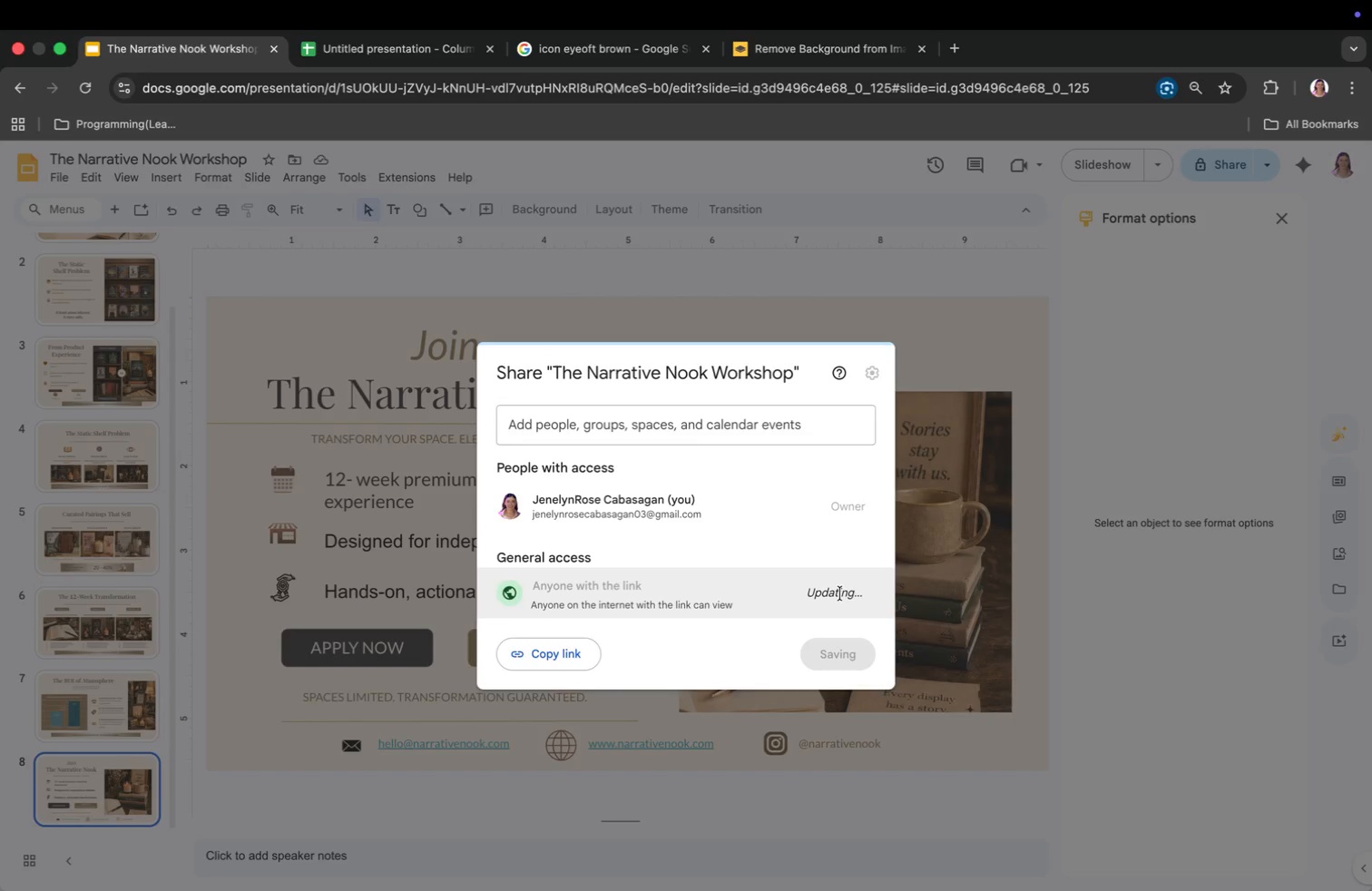 
left_click([853, 592])
 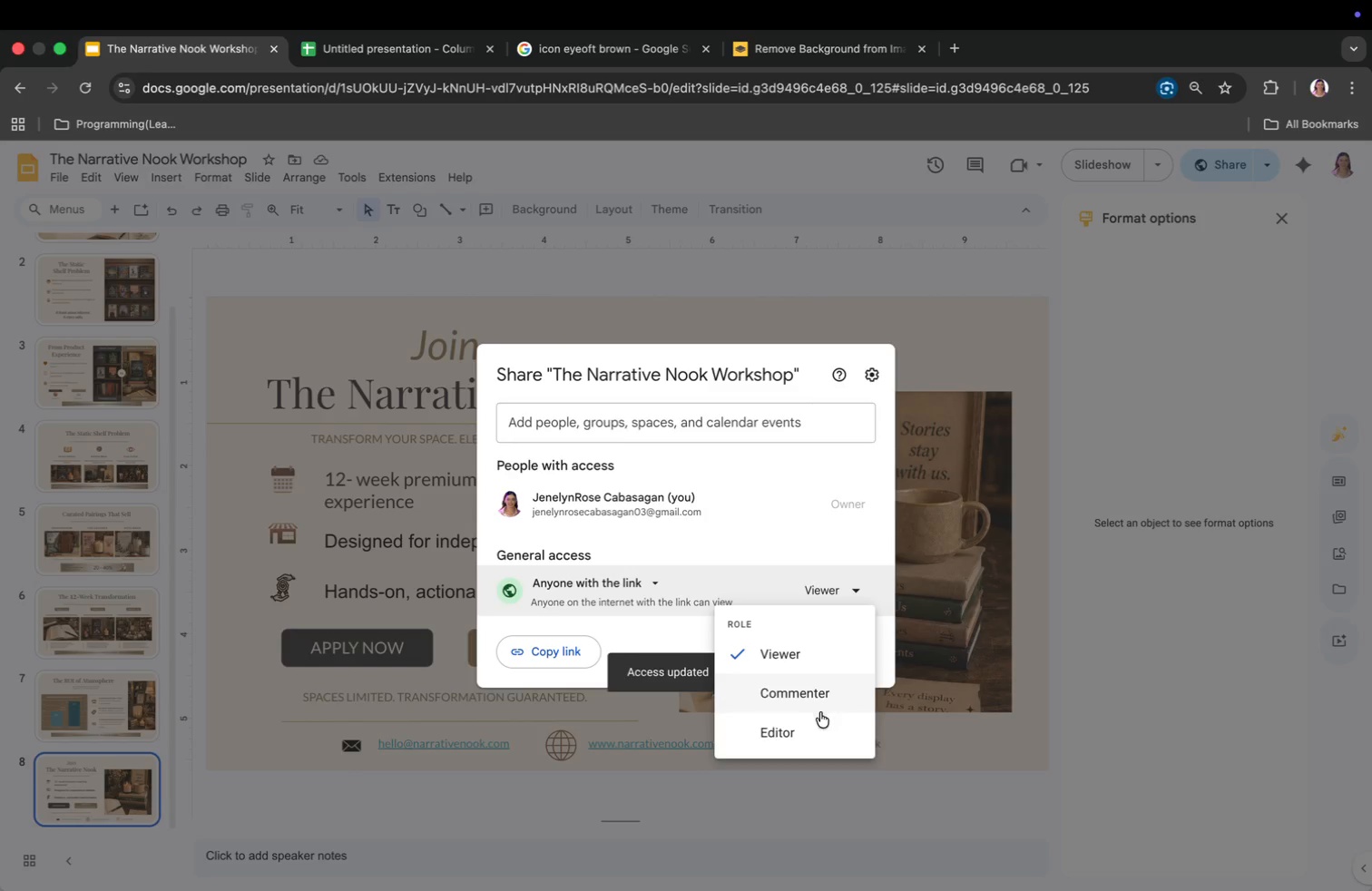 
left_click([798, 736])
 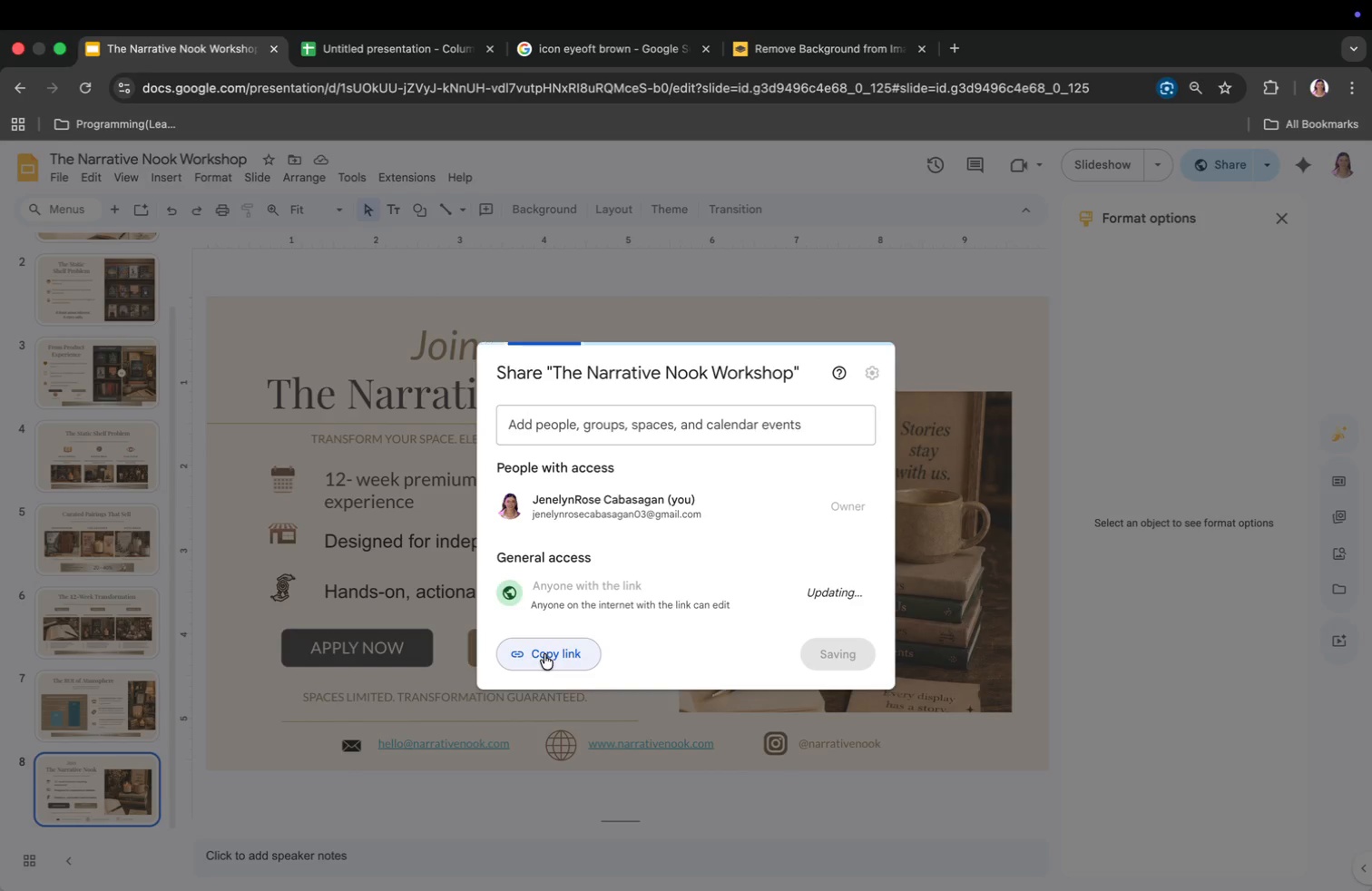 
left_click([544, 654])
 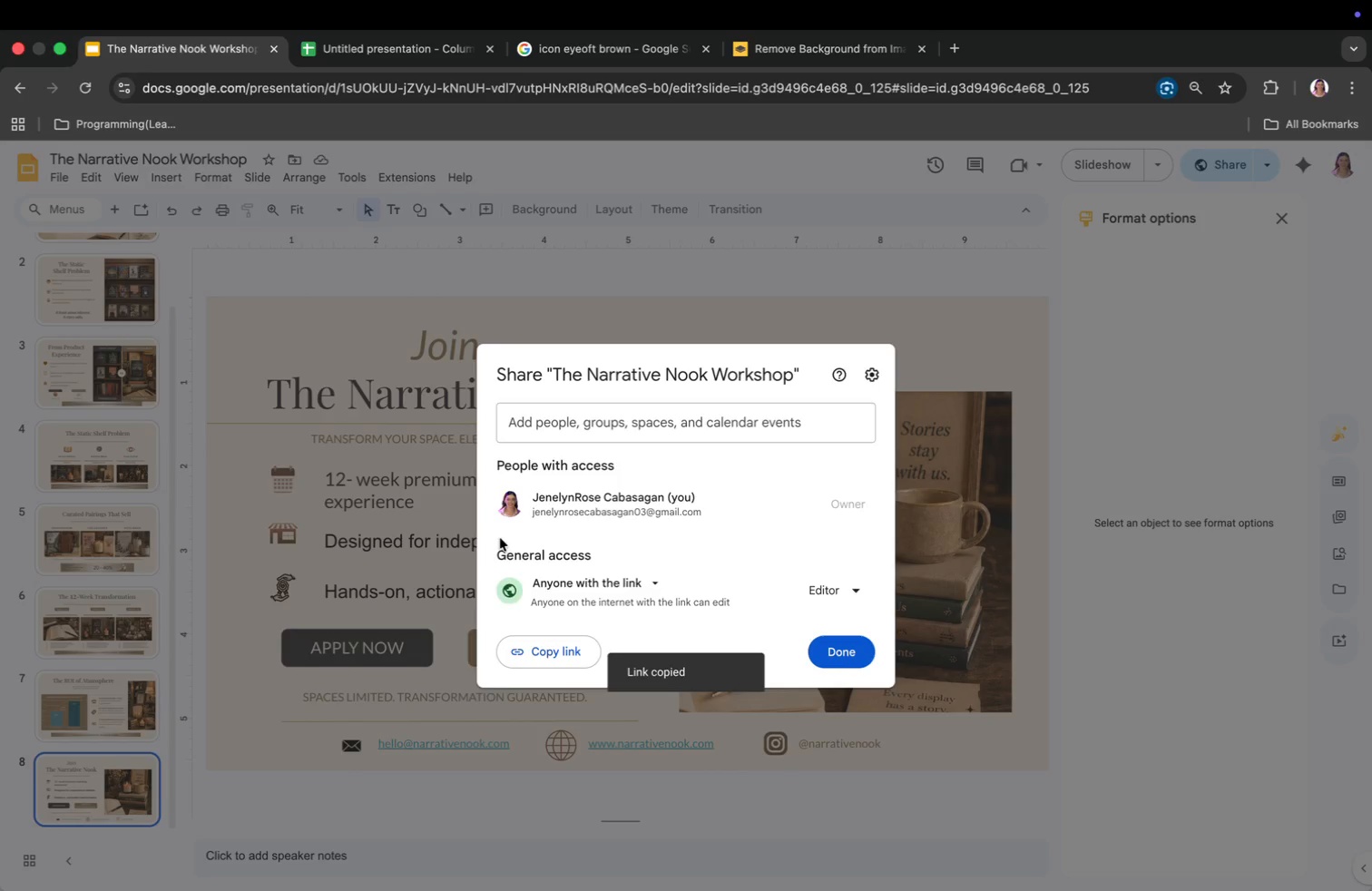 
left_click([567, 641])
 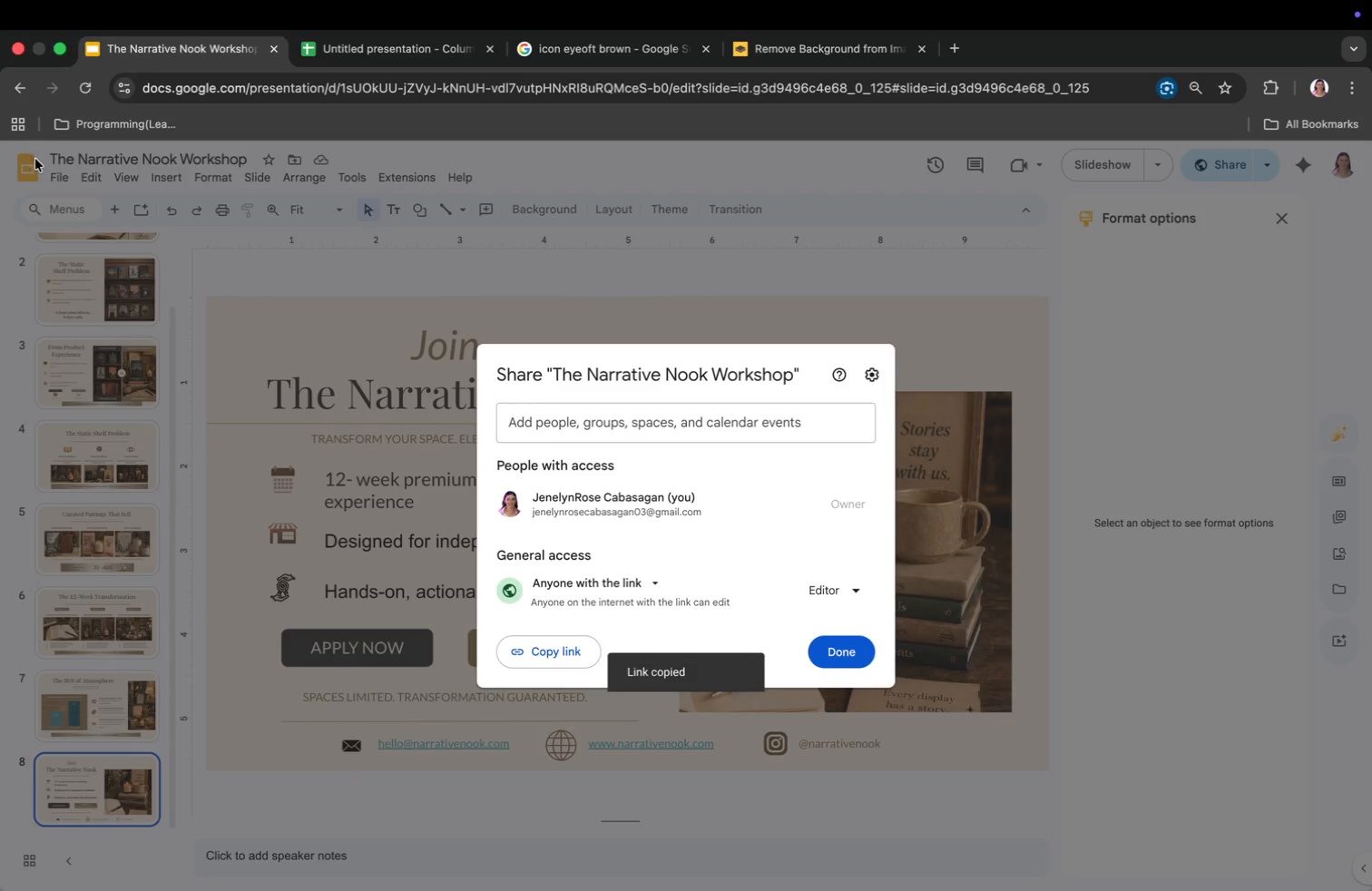 
left_click([30, 164])
 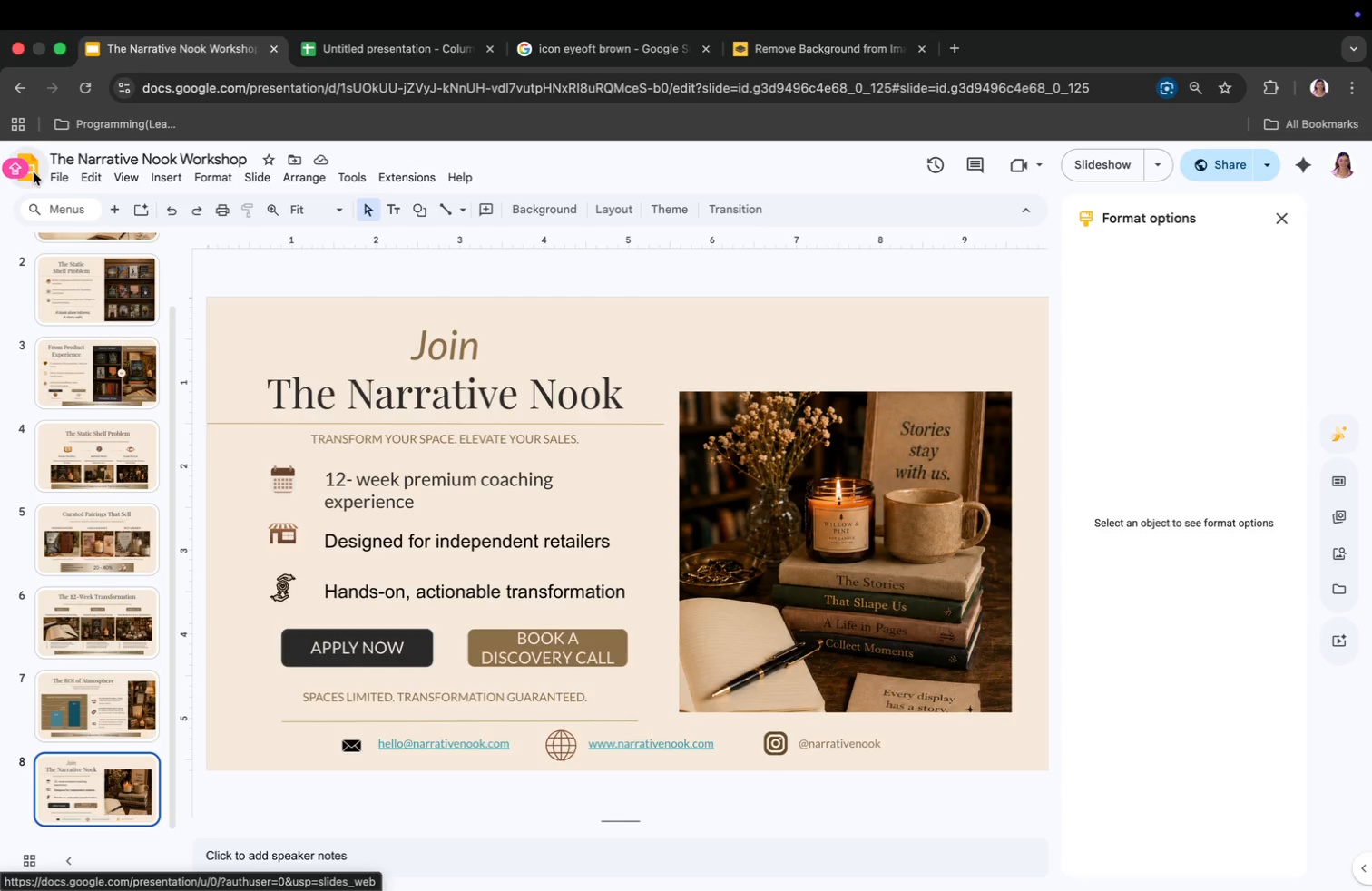 
left_click([66, 175])
 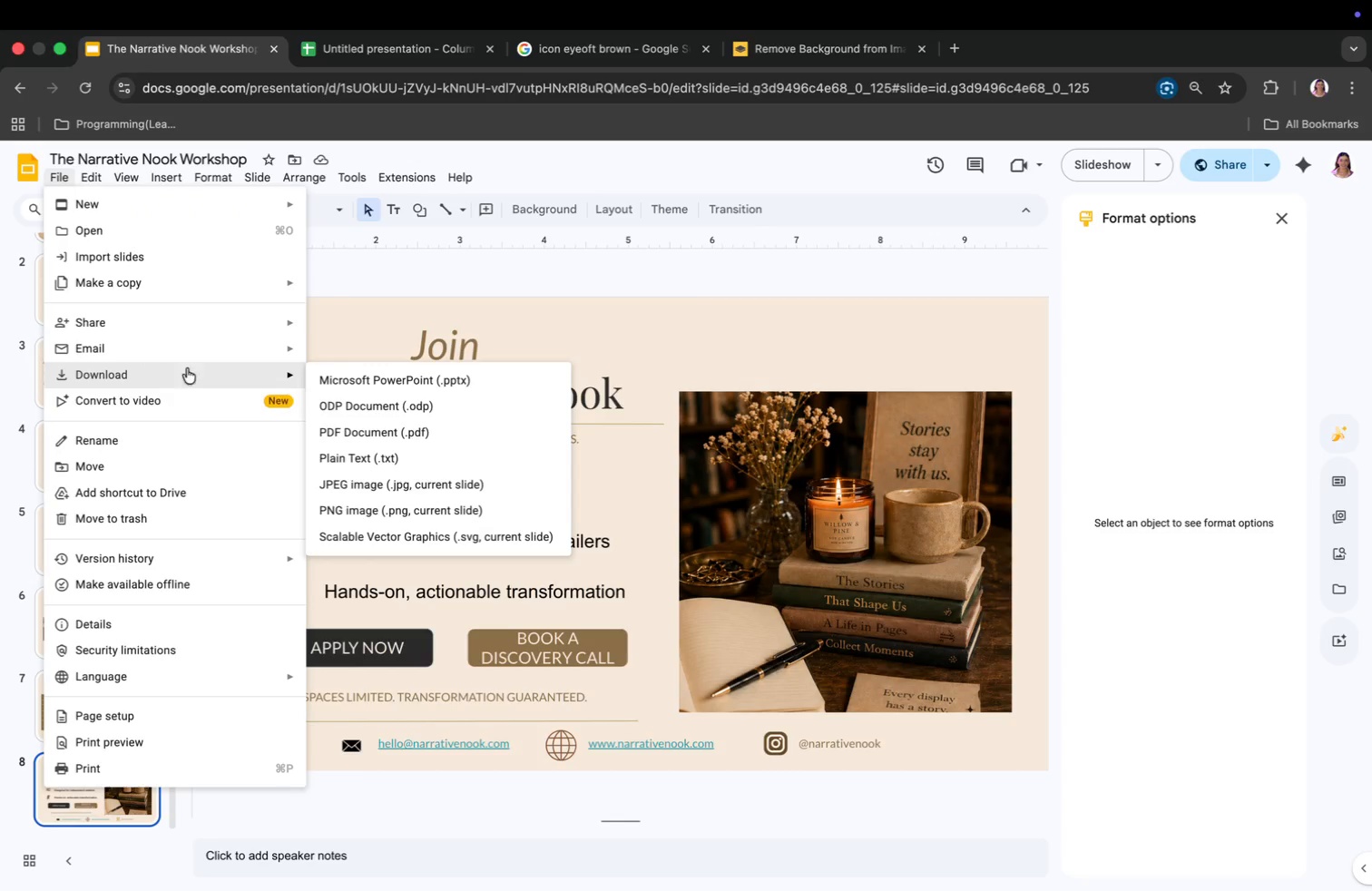 
left_click([349, 380])
 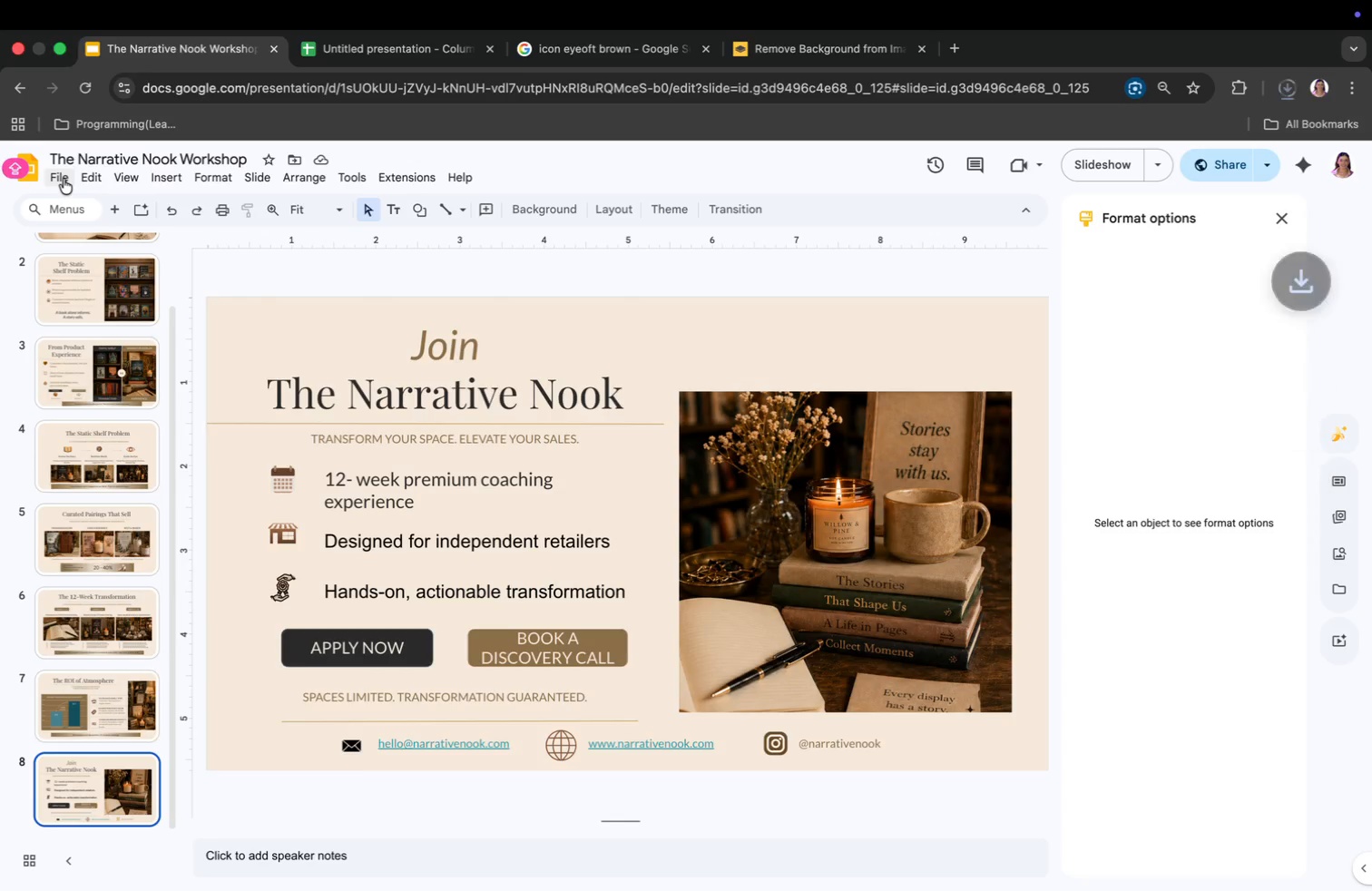 
left_click([64, 179])
 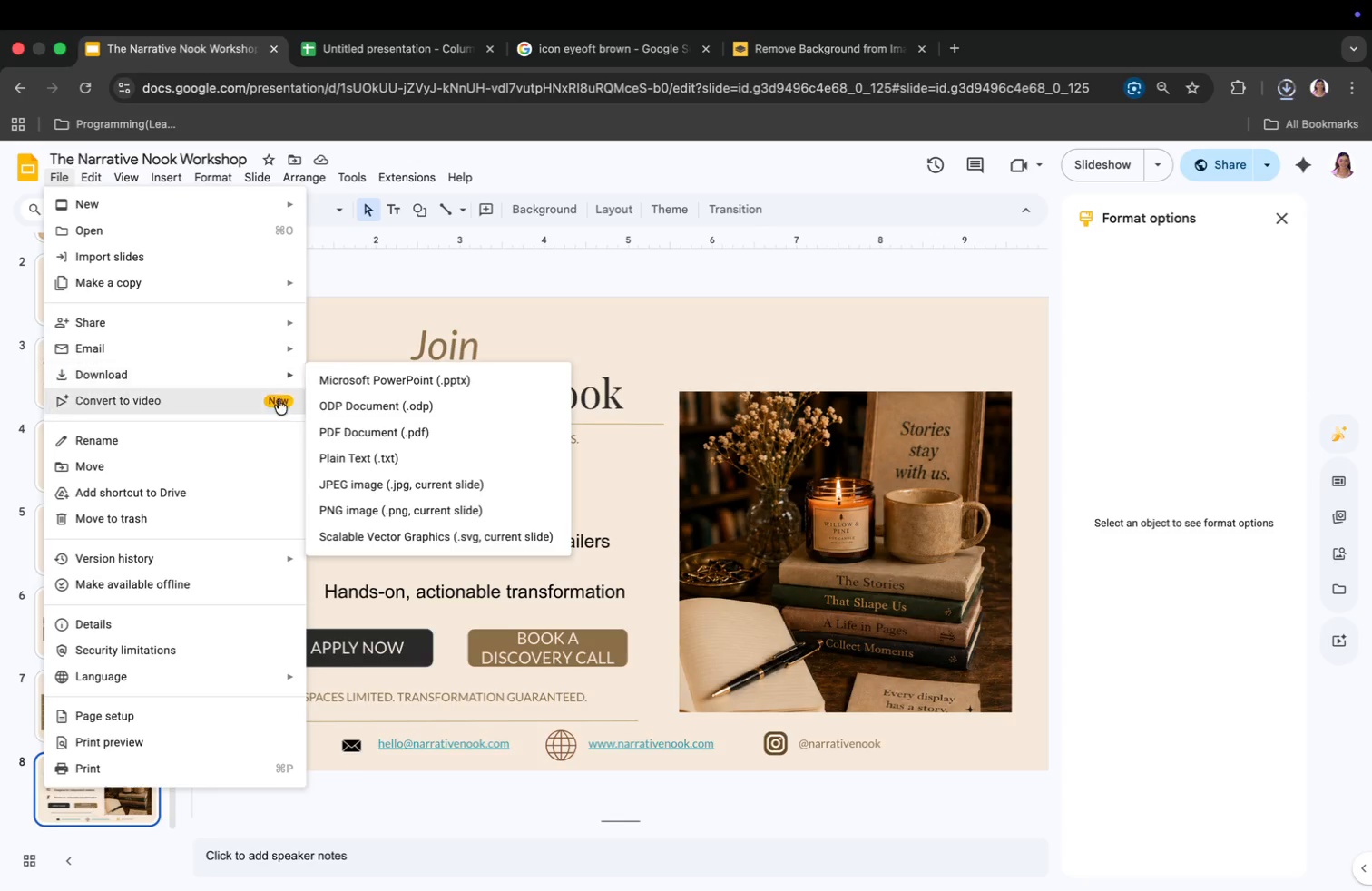 
left_click([366, 433])
 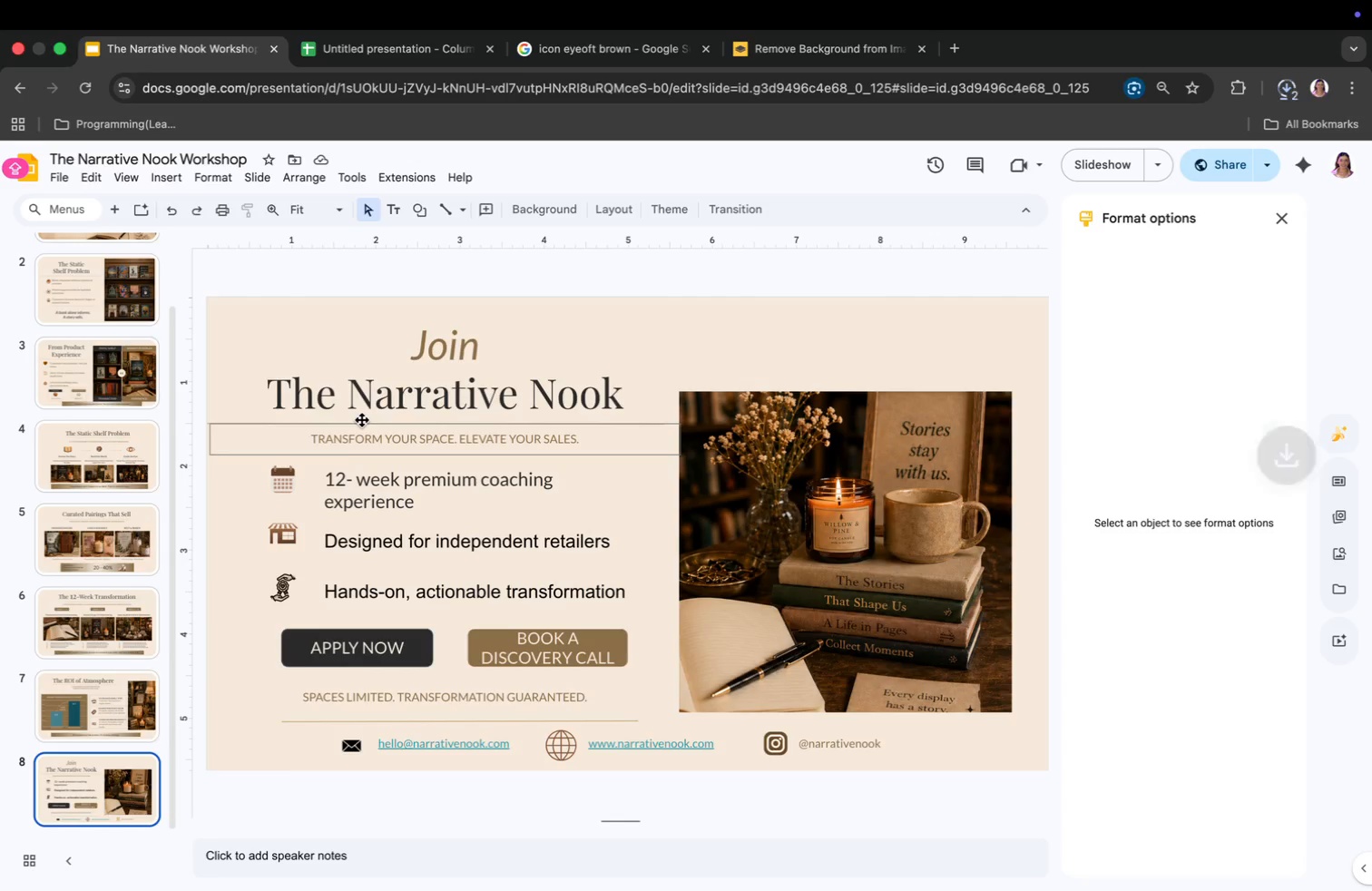 